 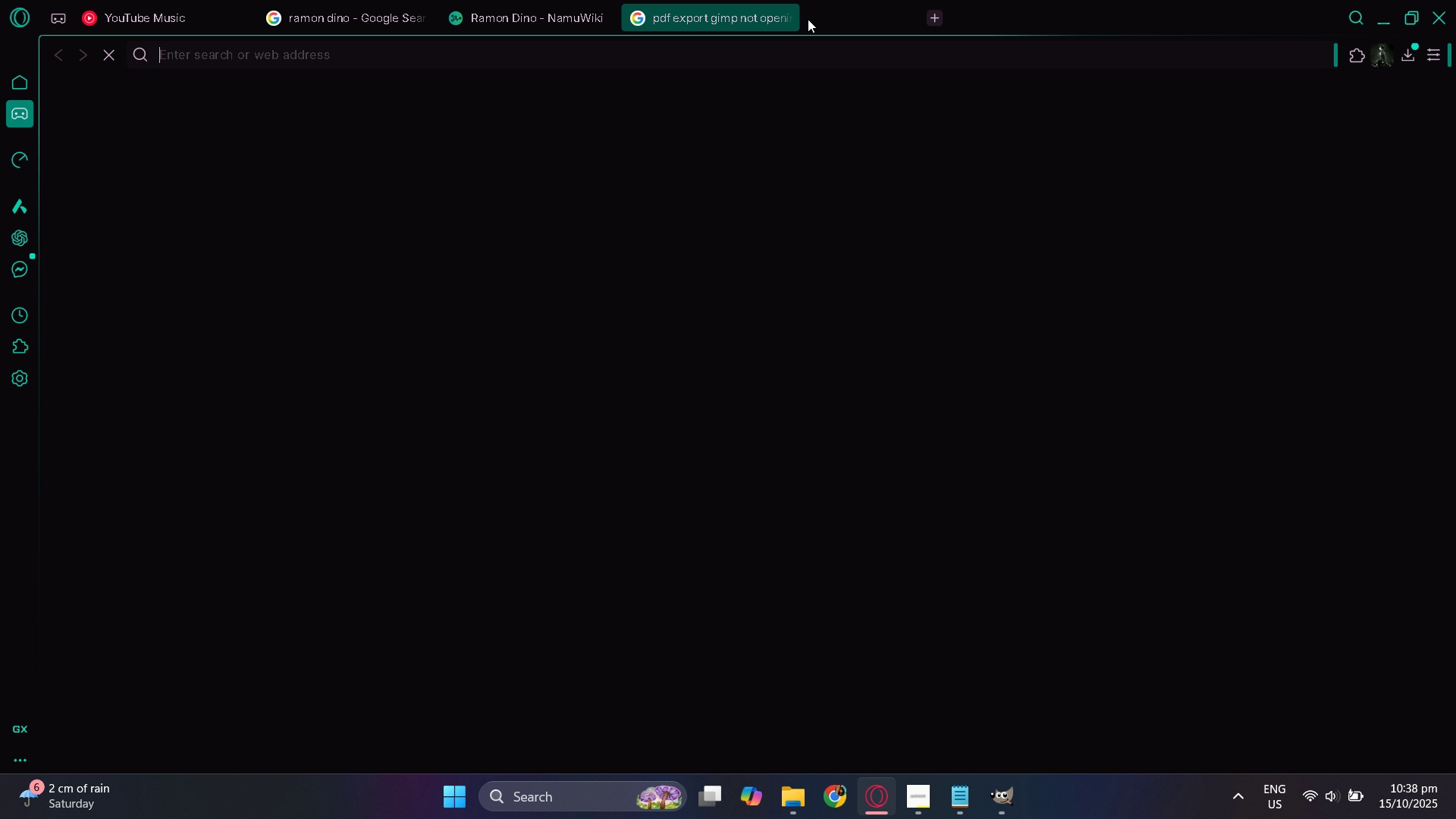 
type(postwork I already finished the design but the recording restarted)
 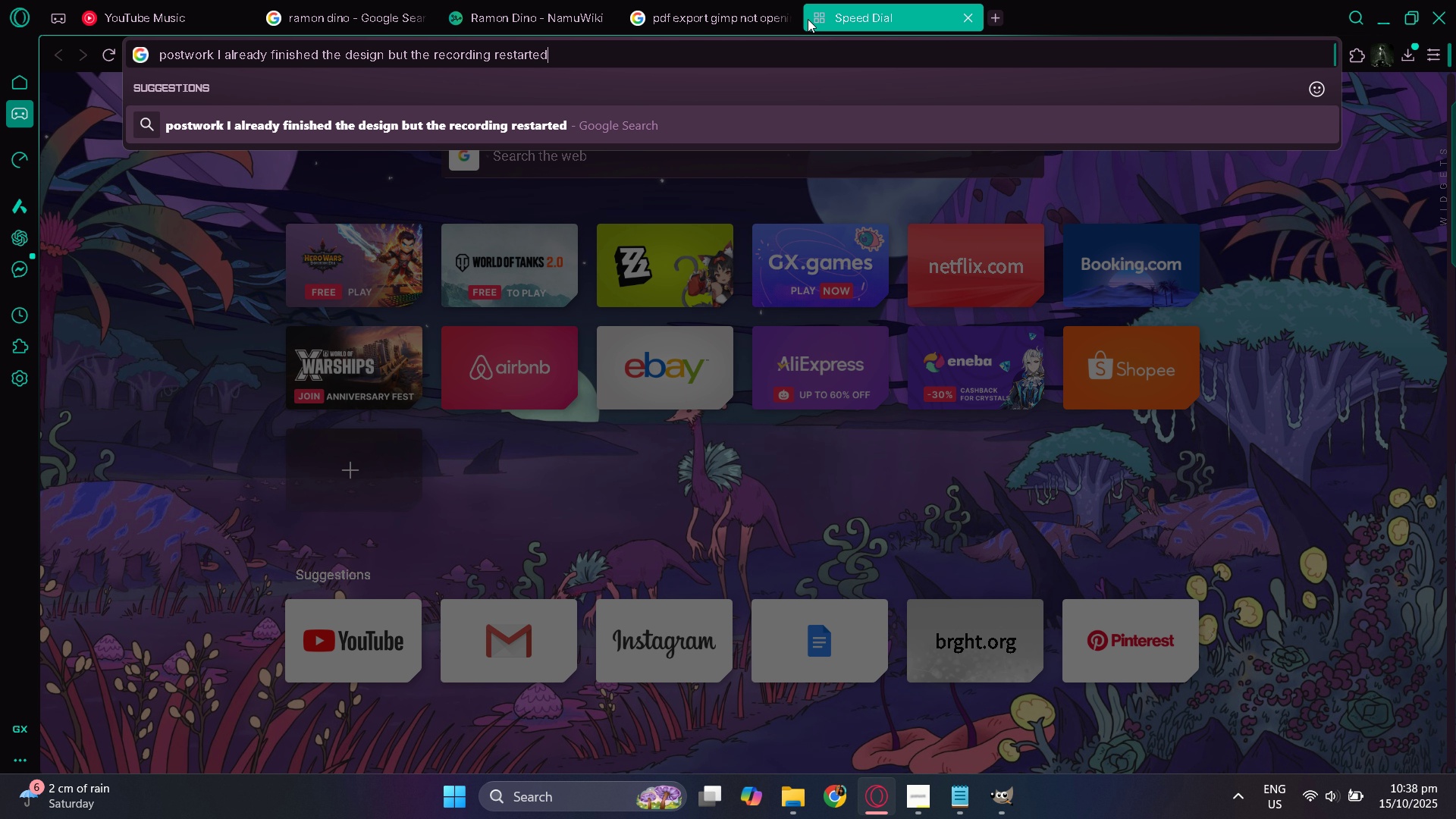 
key(Enter)
 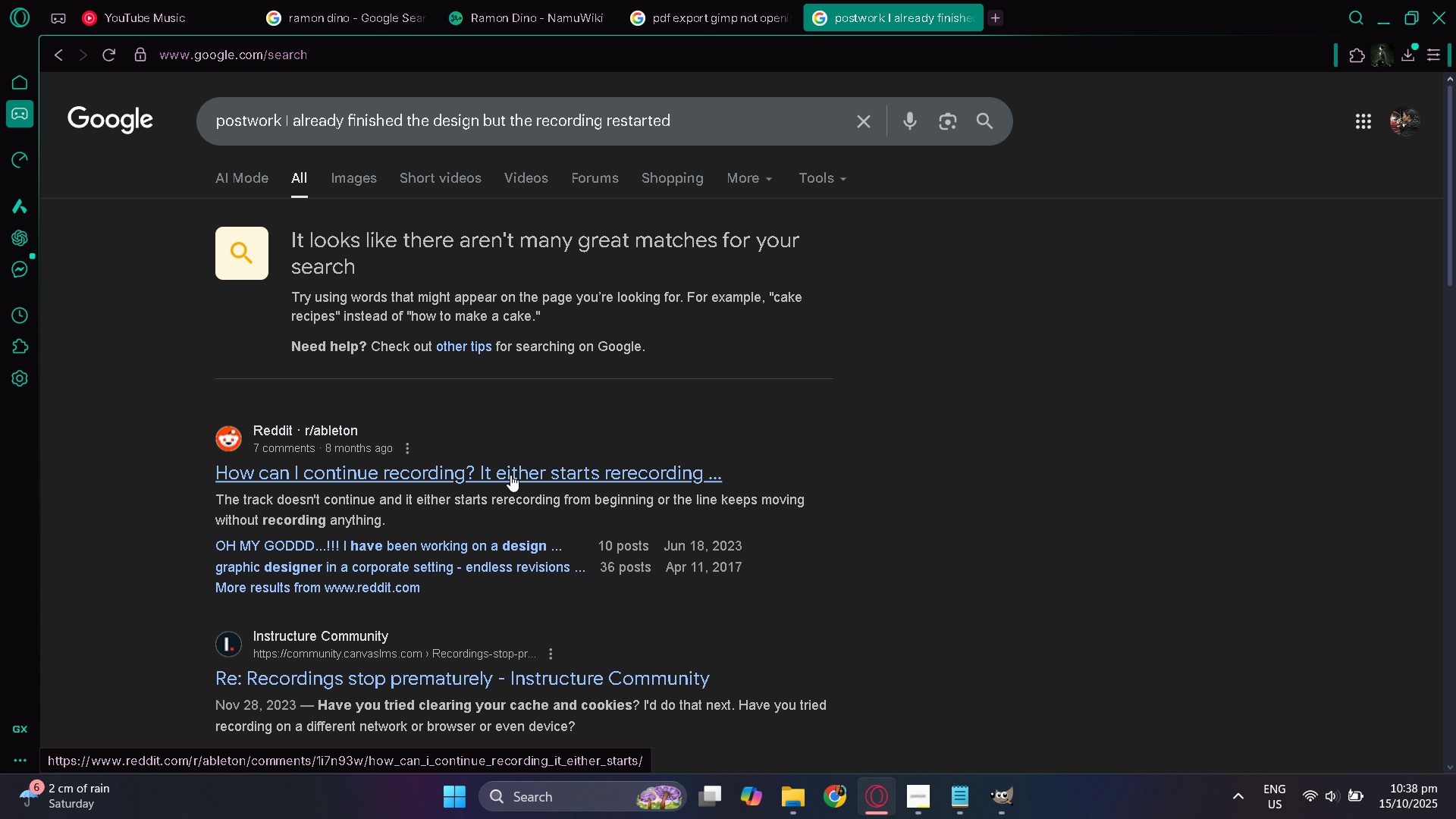 
wait(5.62)
 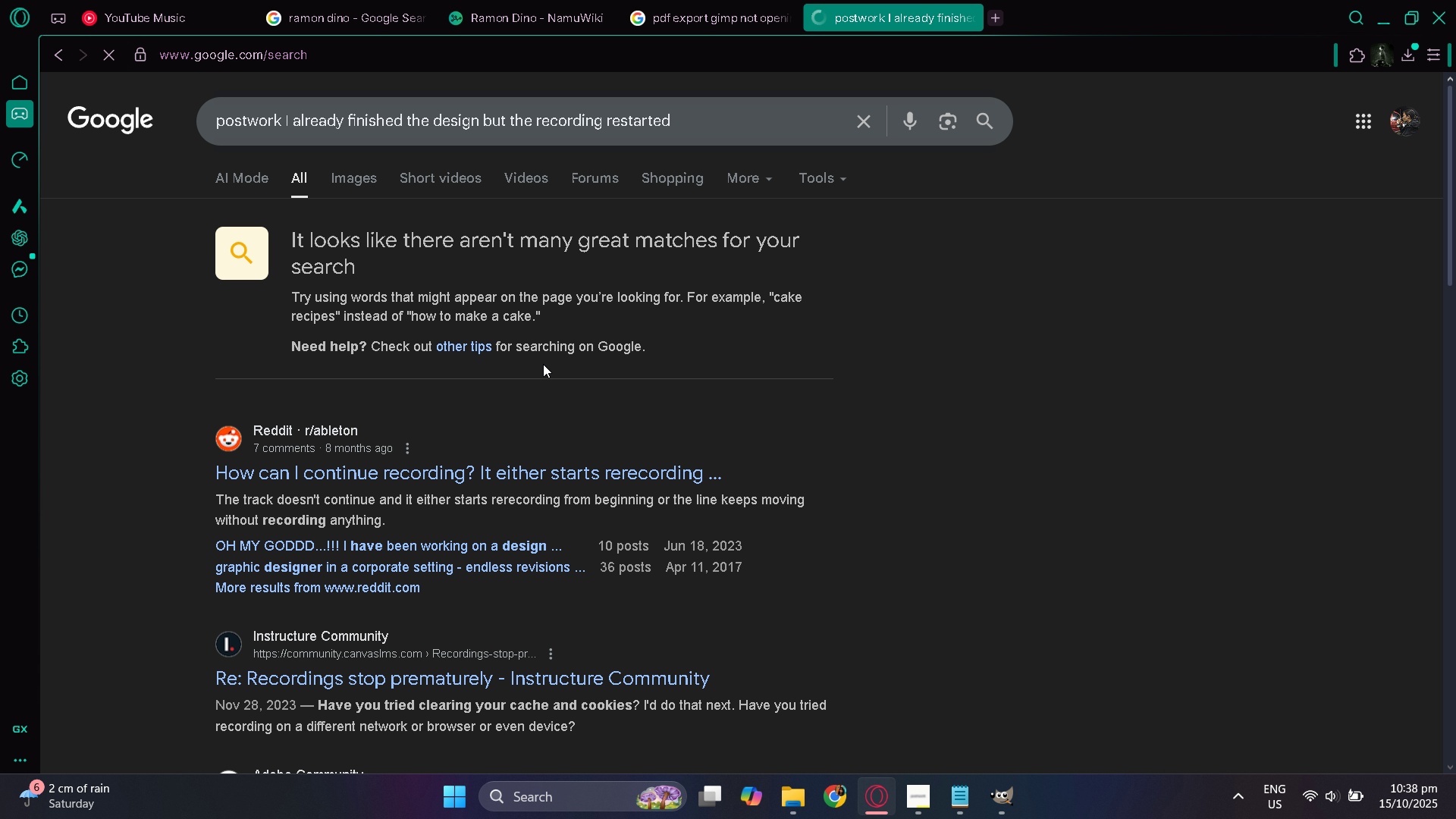 
left_click([510, 475])
 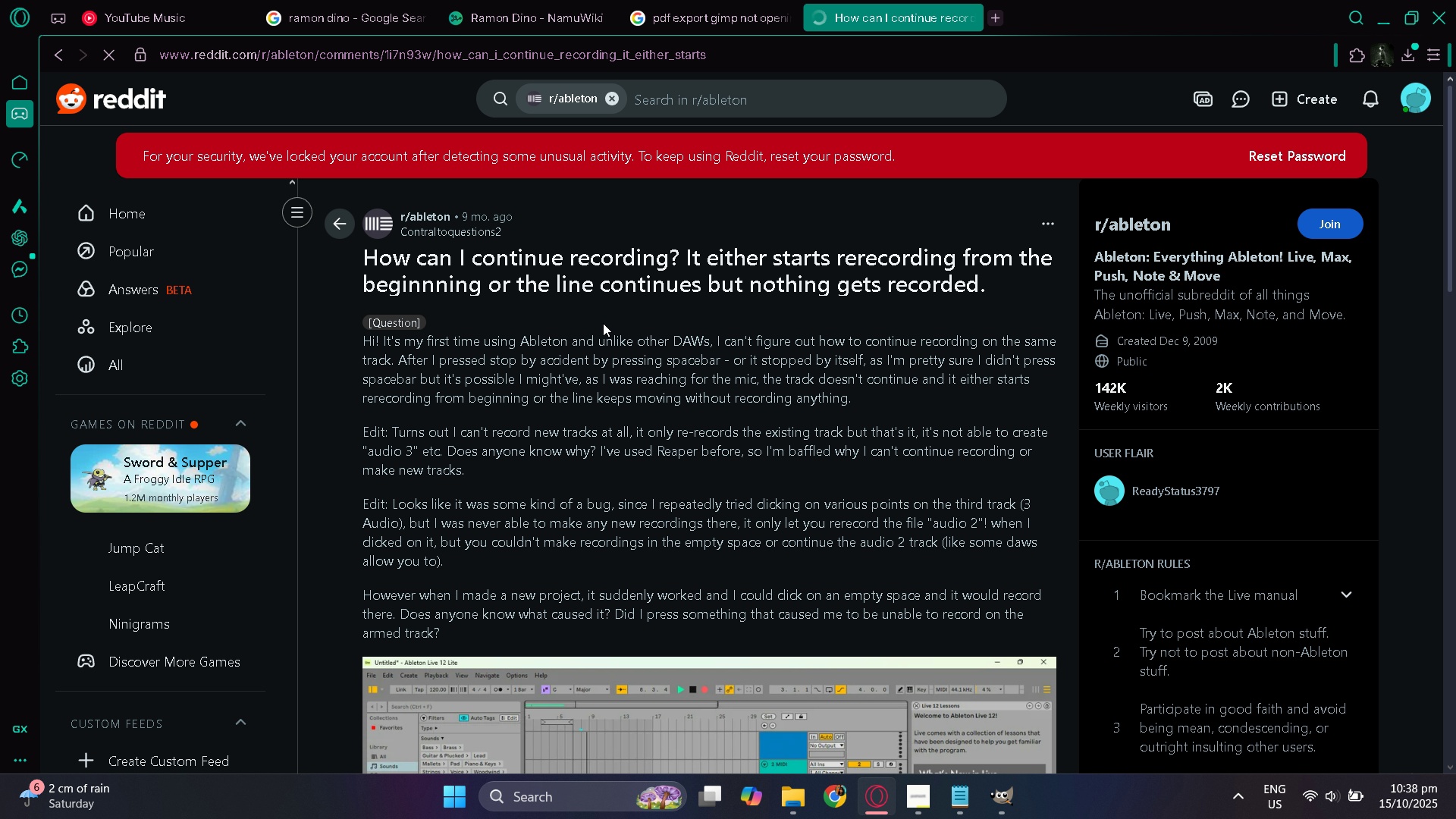 
wait(6.94)
 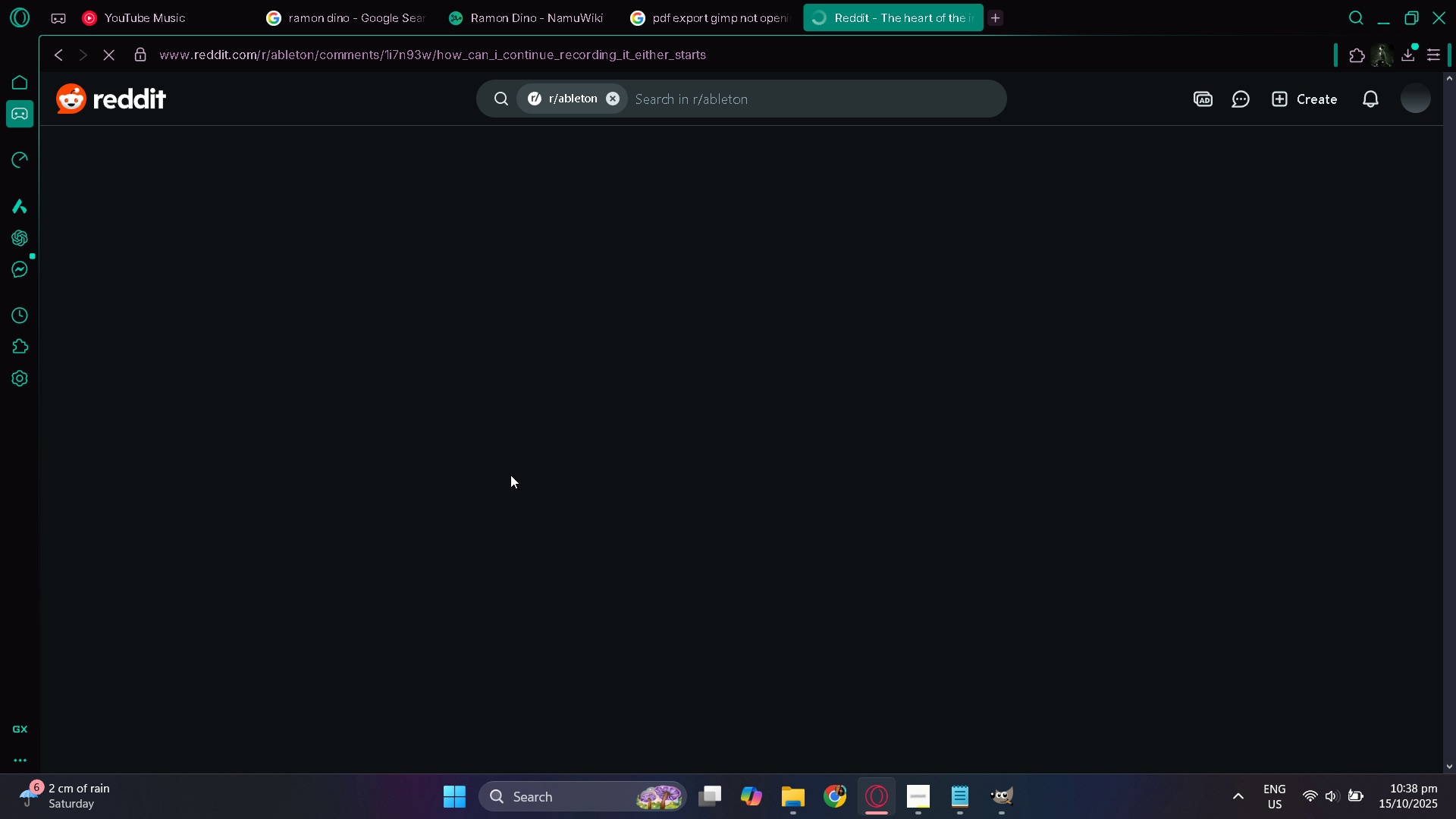 
scroll: coordinate [592, 328], scroll_direction: down, amount: 12.0
 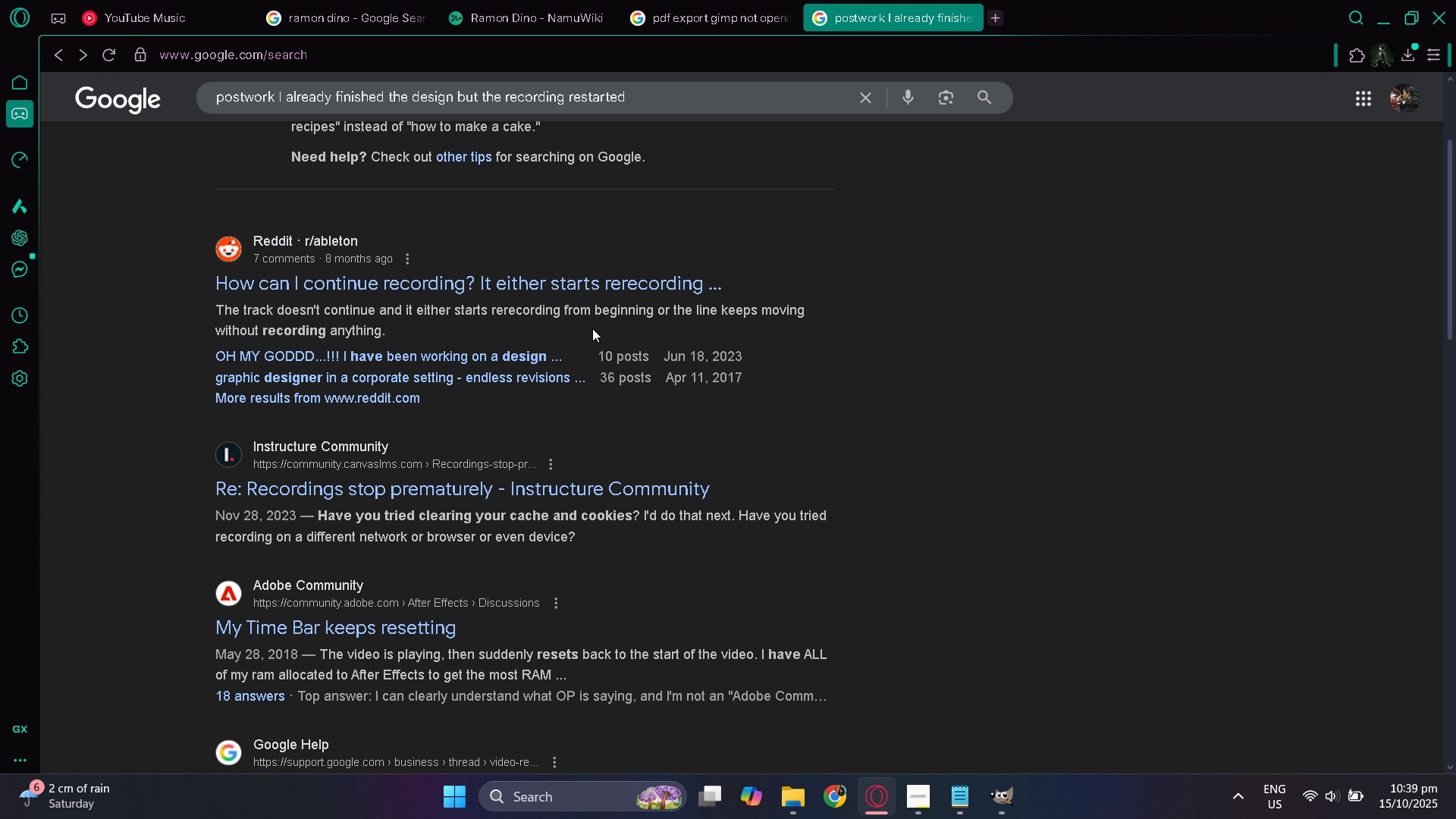 
scroll: coordinate [602, 317], scroll_direction: up, amount: 7.0
 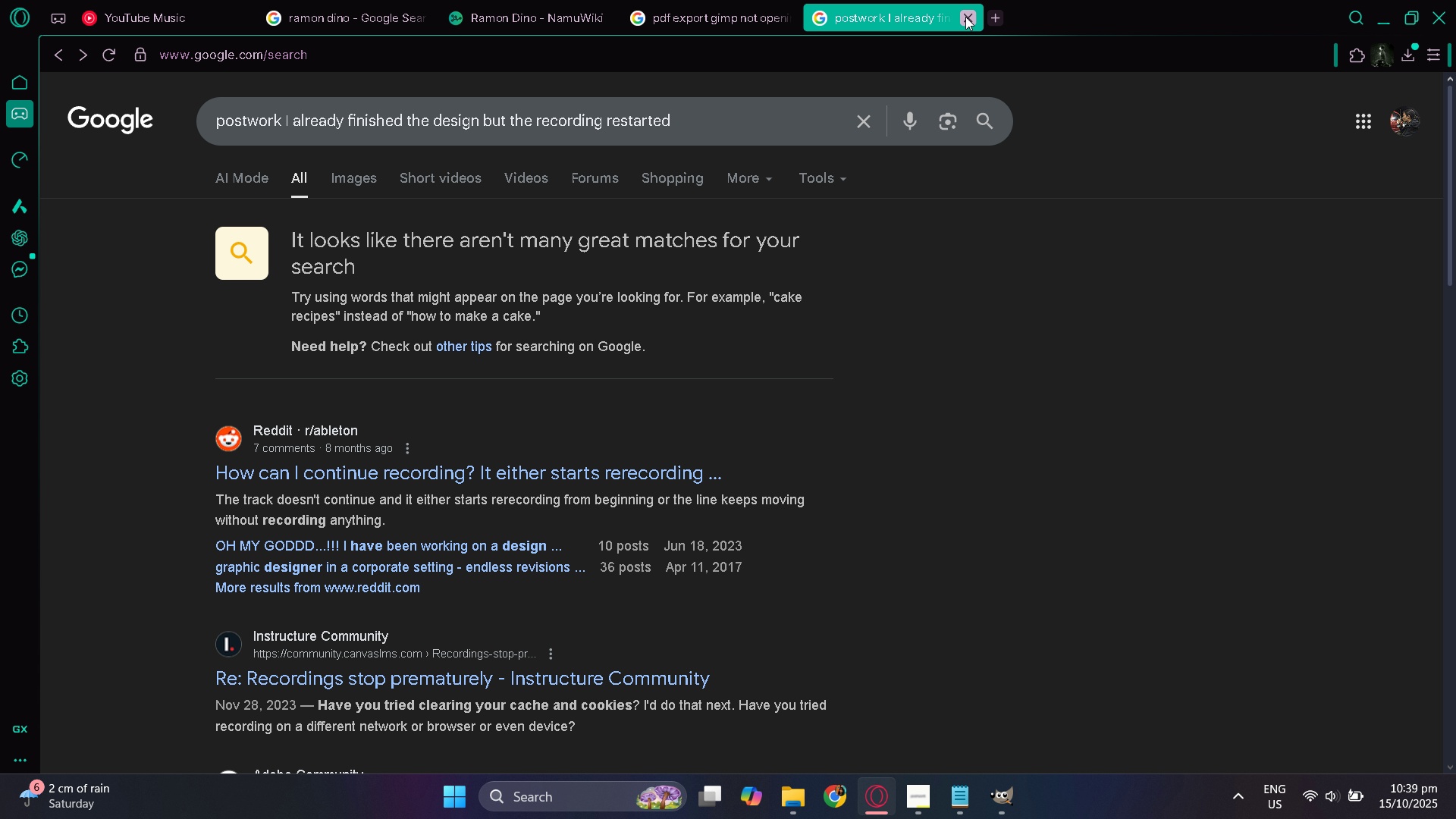 
left_click([965, 17])
 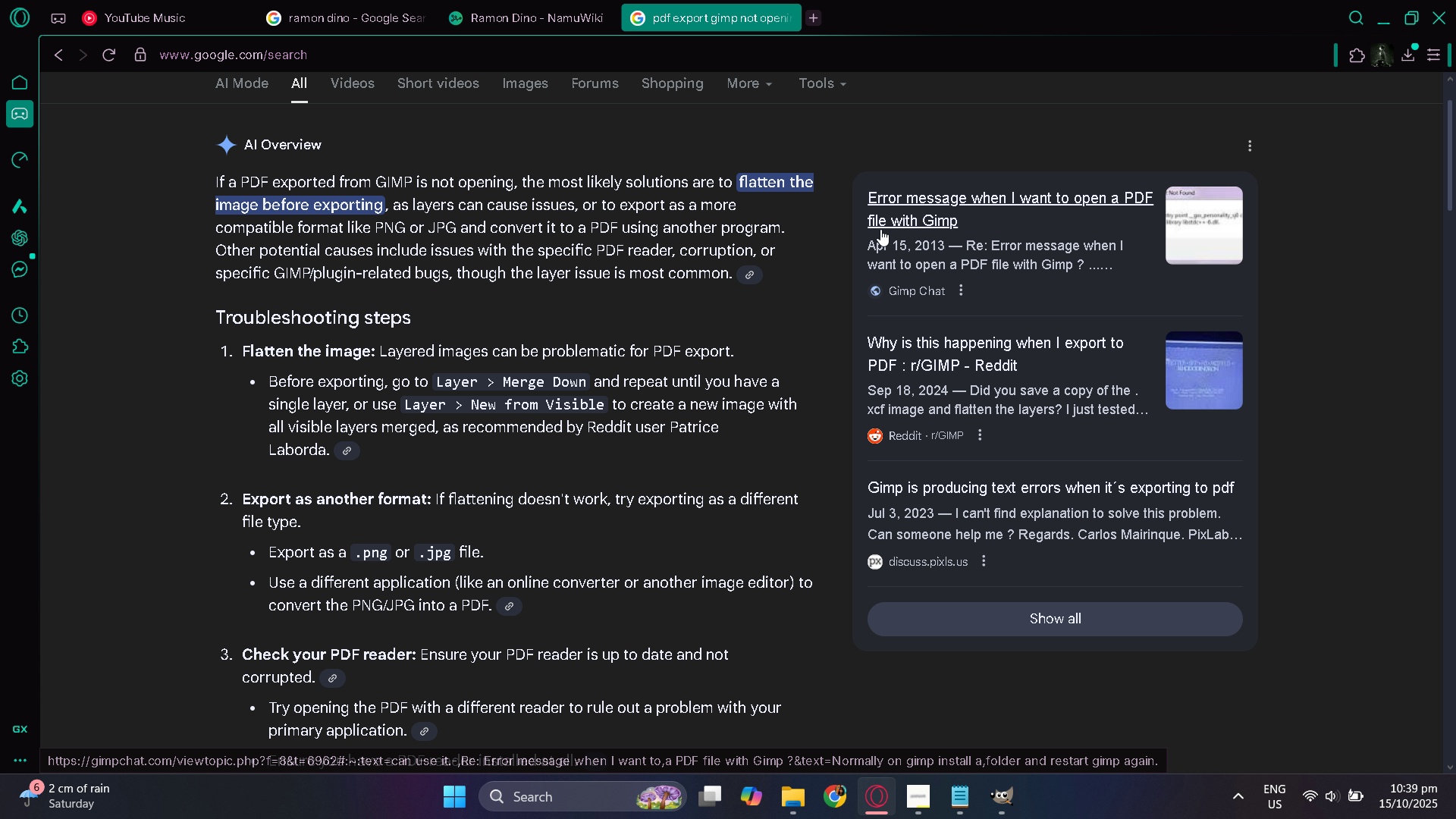 
key(Alt+AltLeft)
 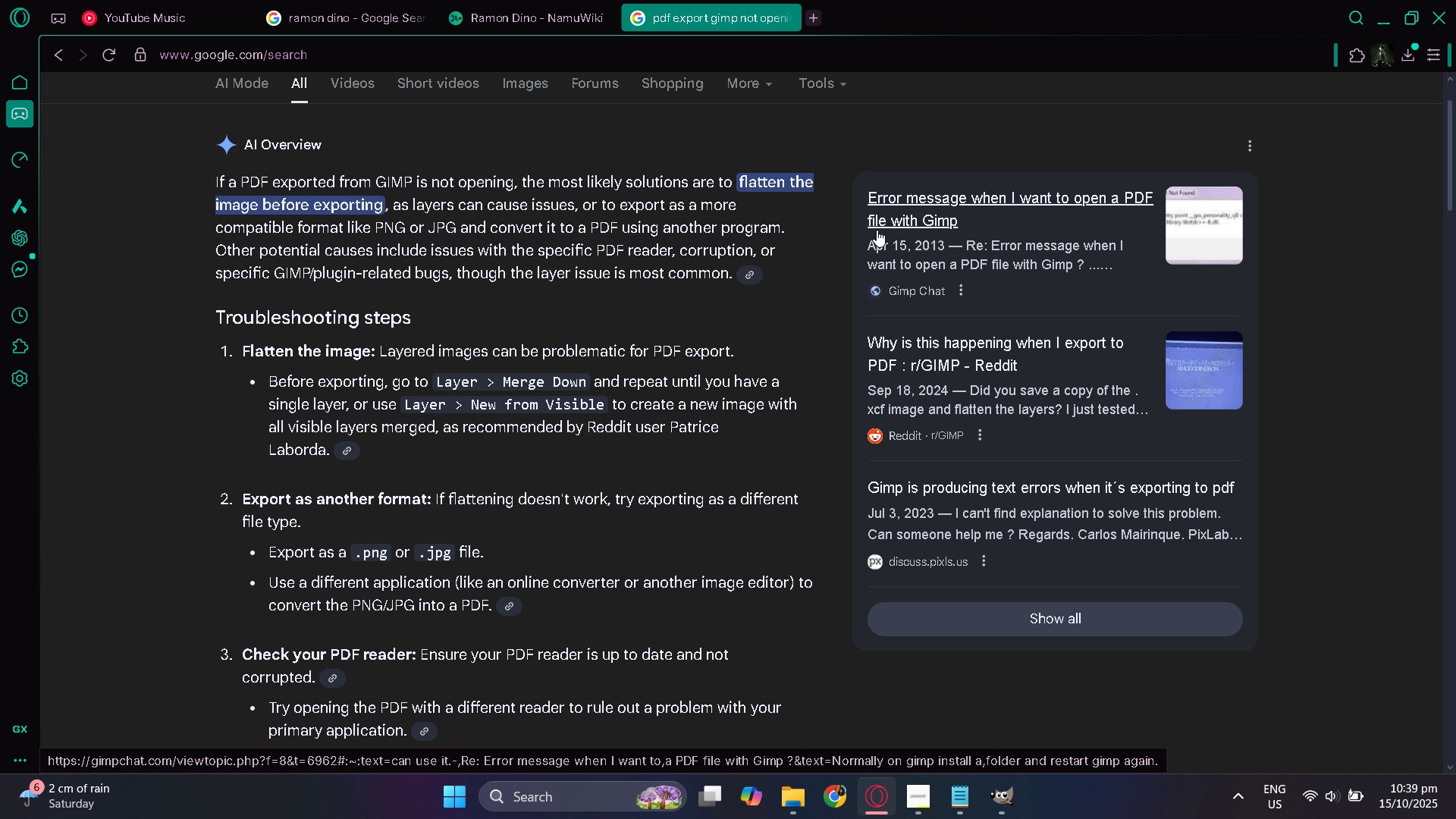 
key(Alt+Tab)